 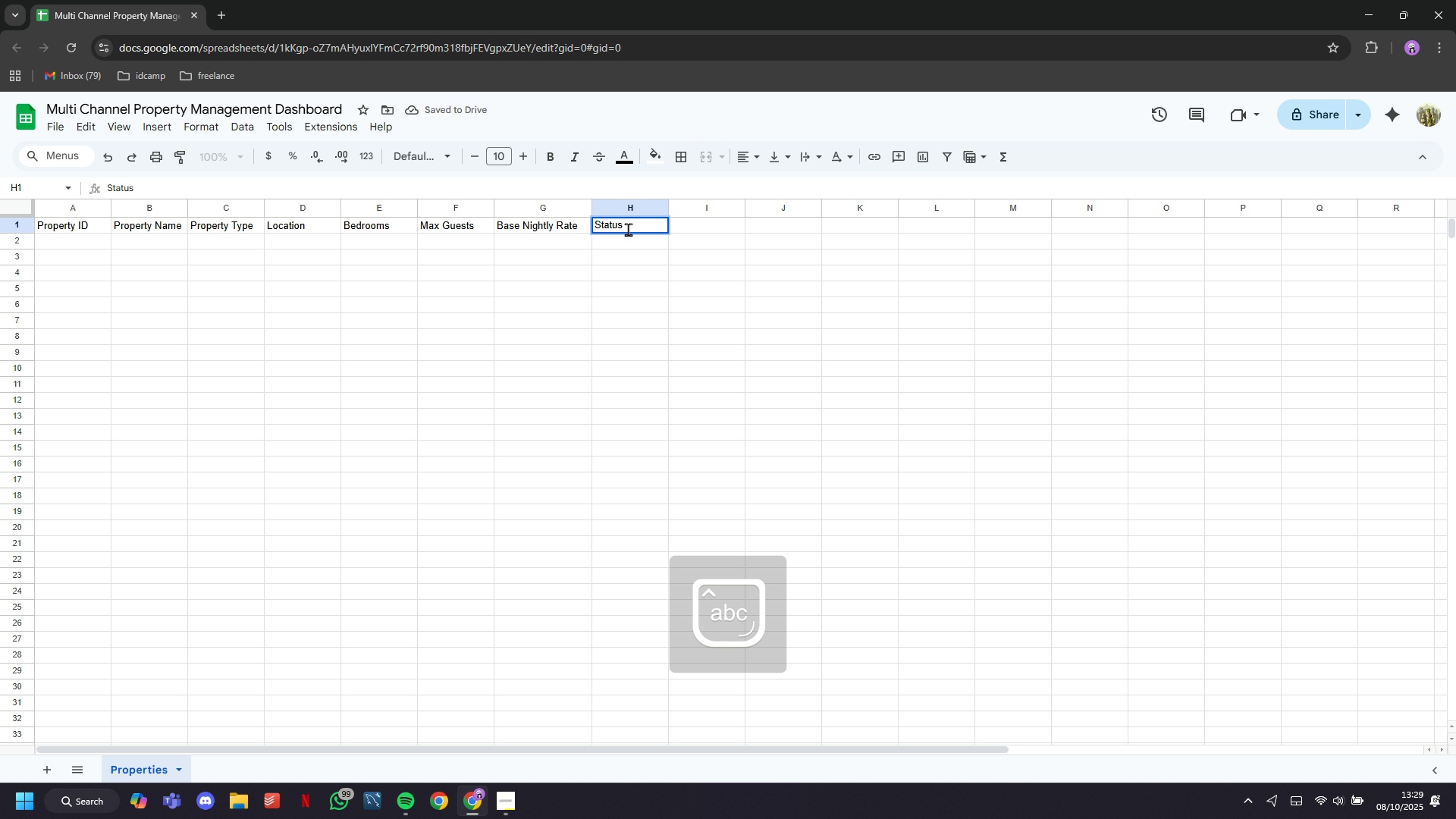 
key(ArrowLeft)
 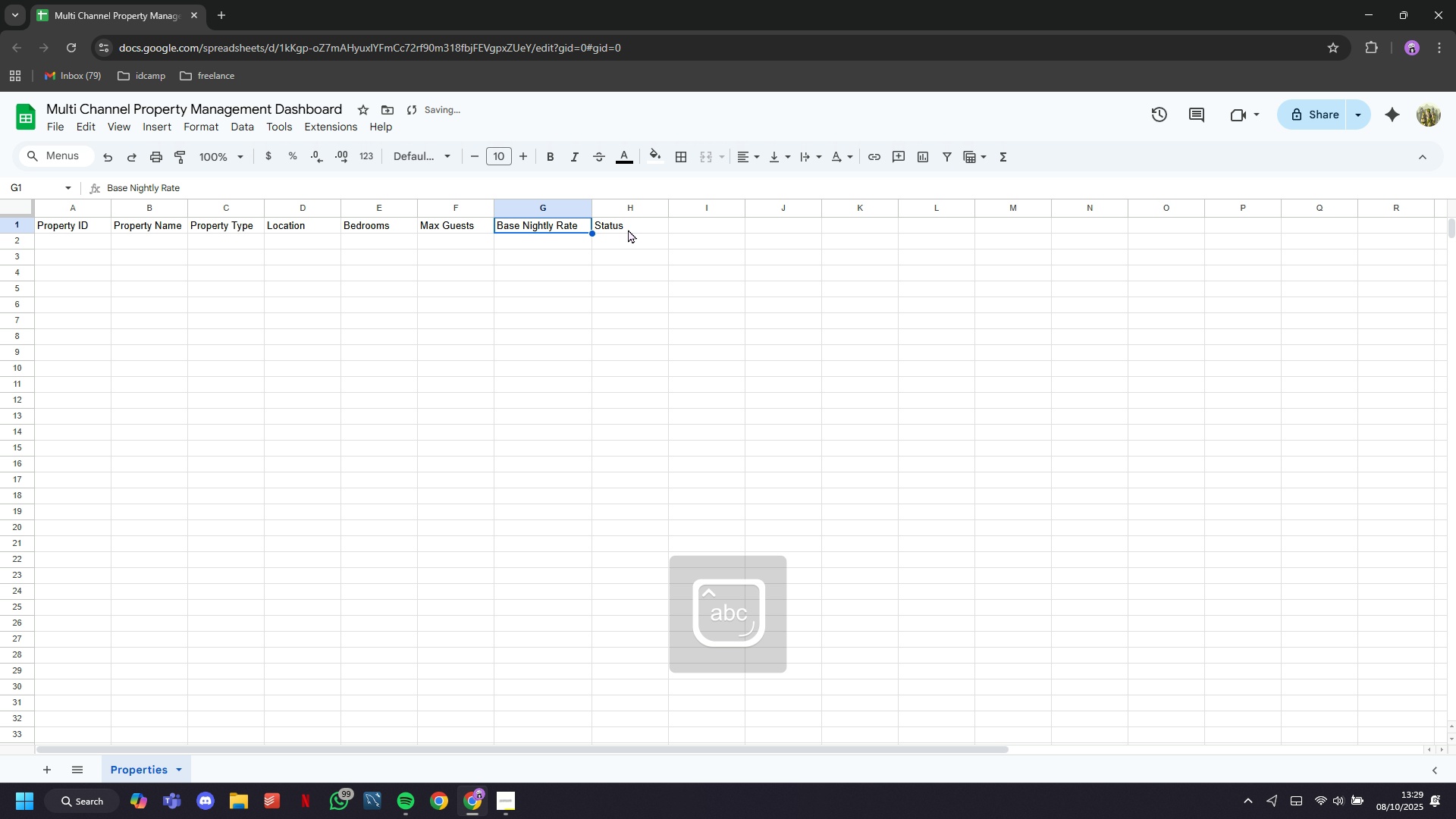 
key(ArrowLeft)
 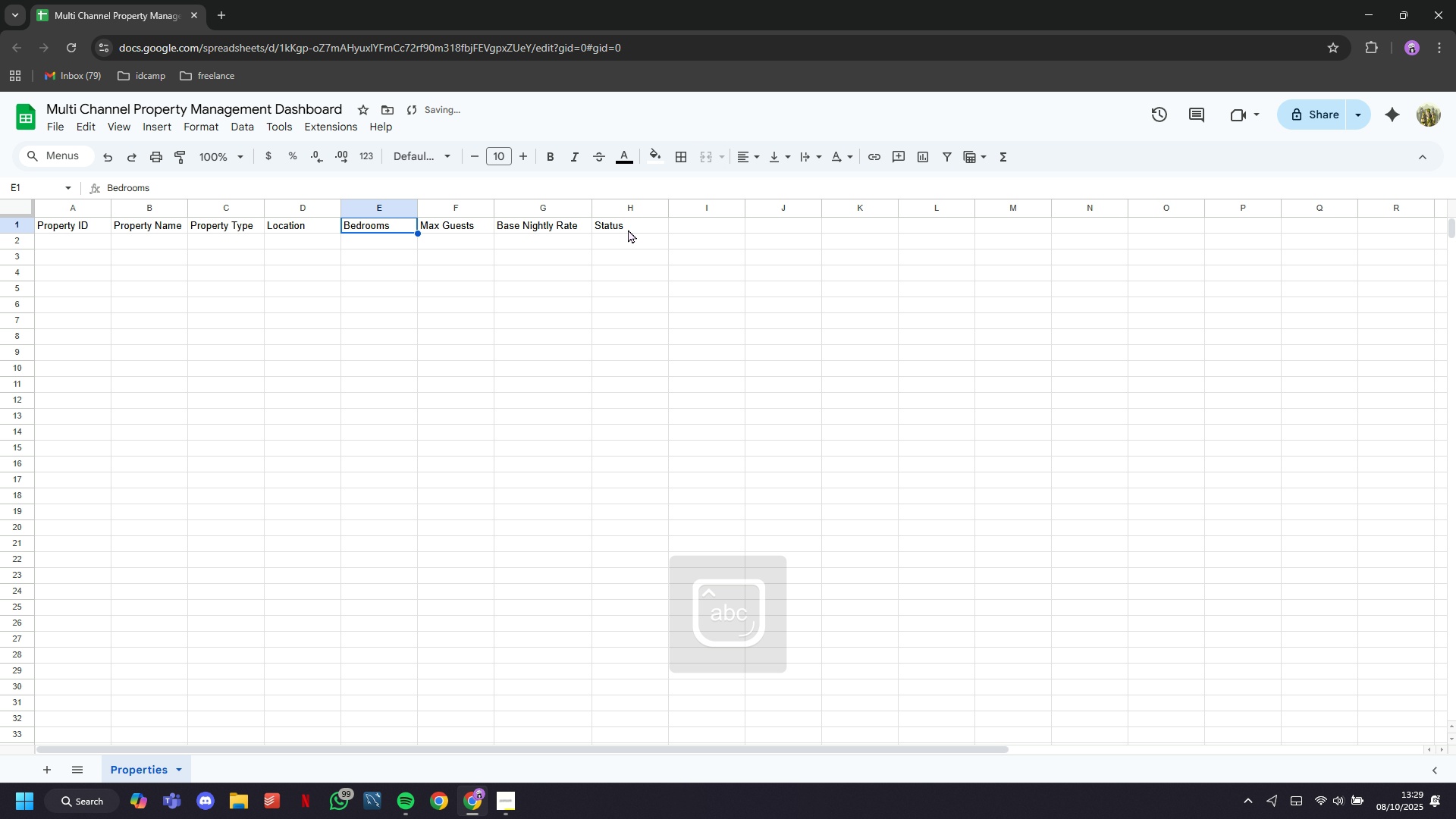 
key(ArrowLeft)
 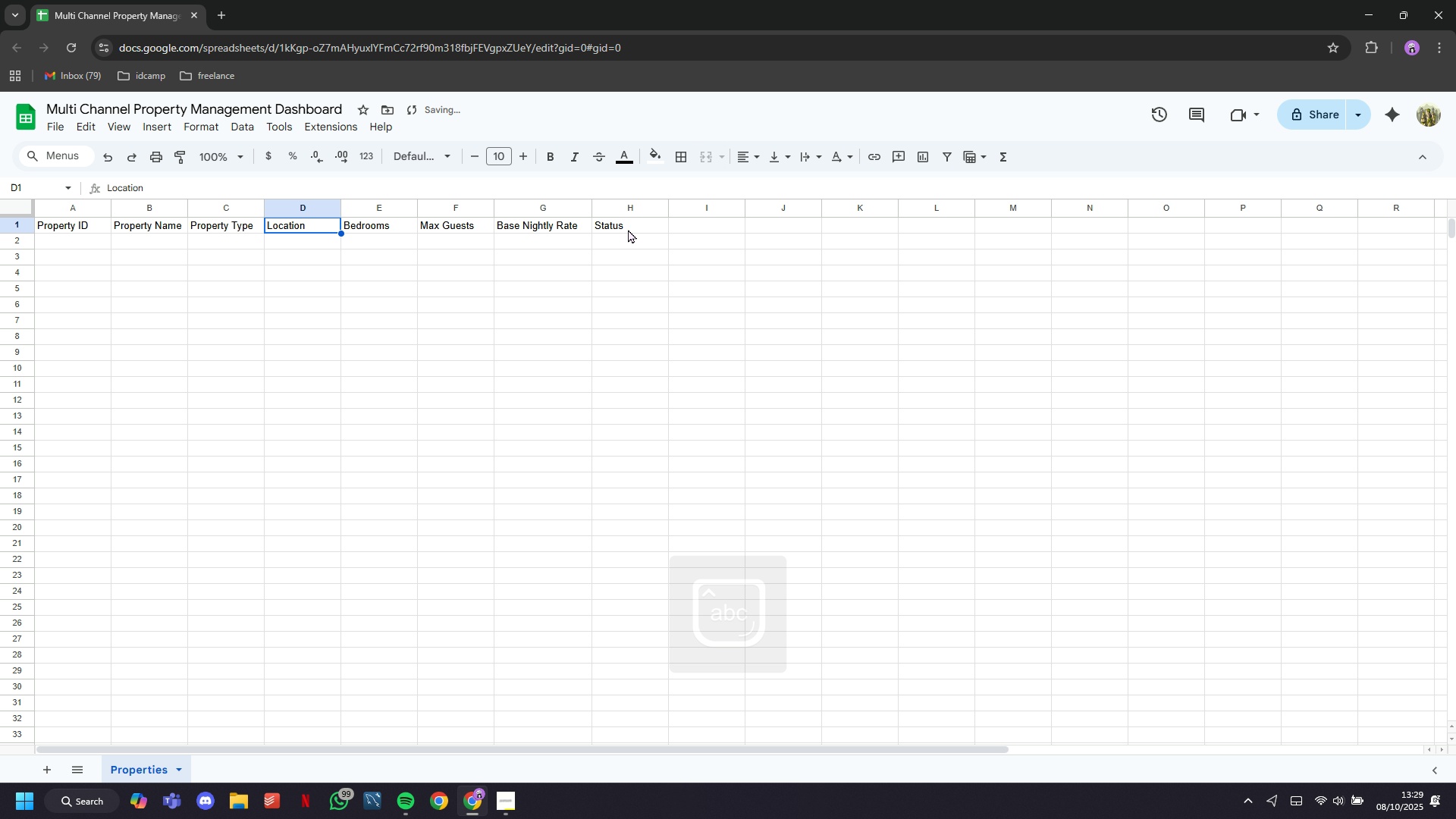 
key(ArrowLeft)
 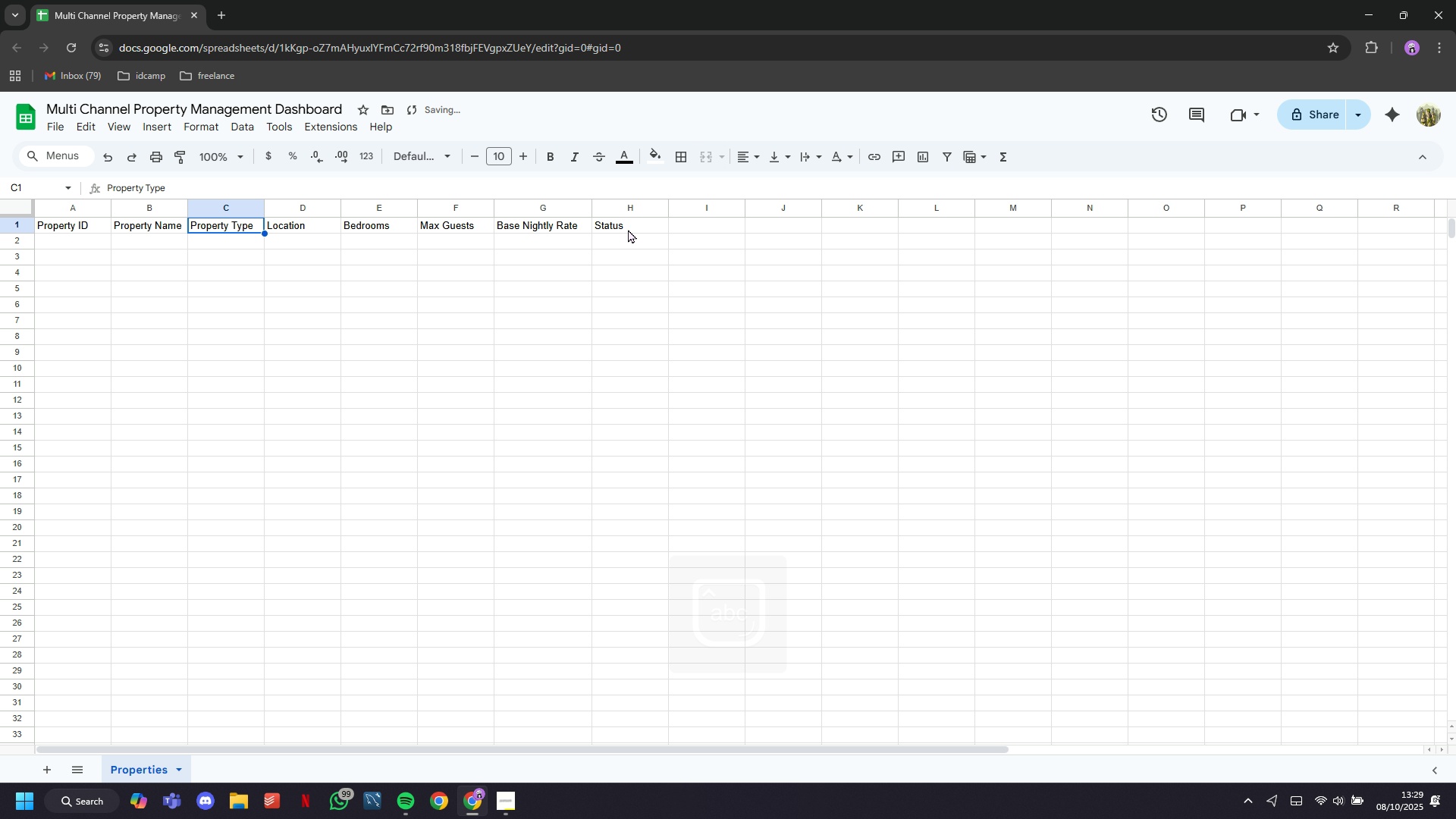 
key(ArrowLeft)
 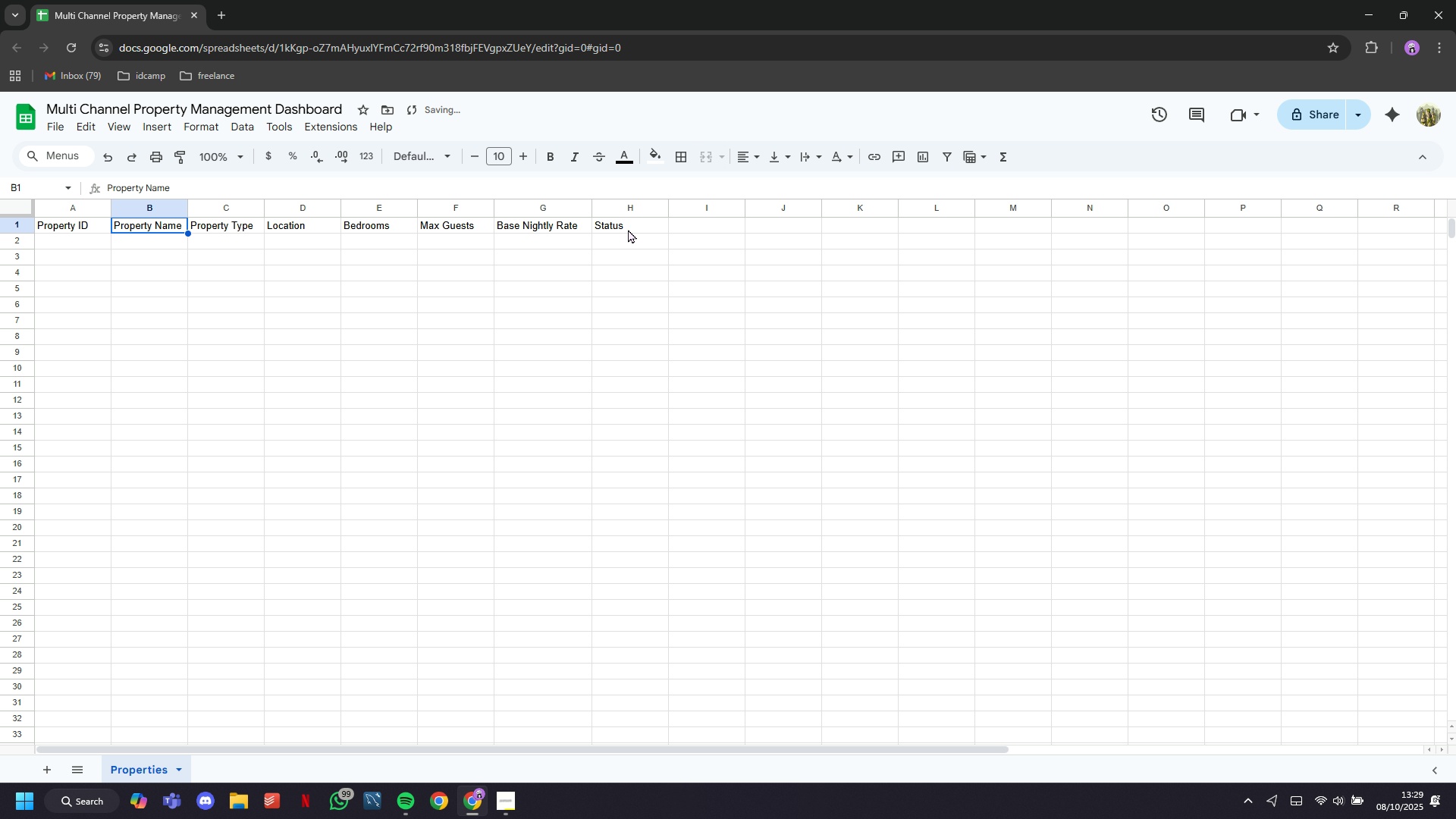 
key(ArrowLeft)
 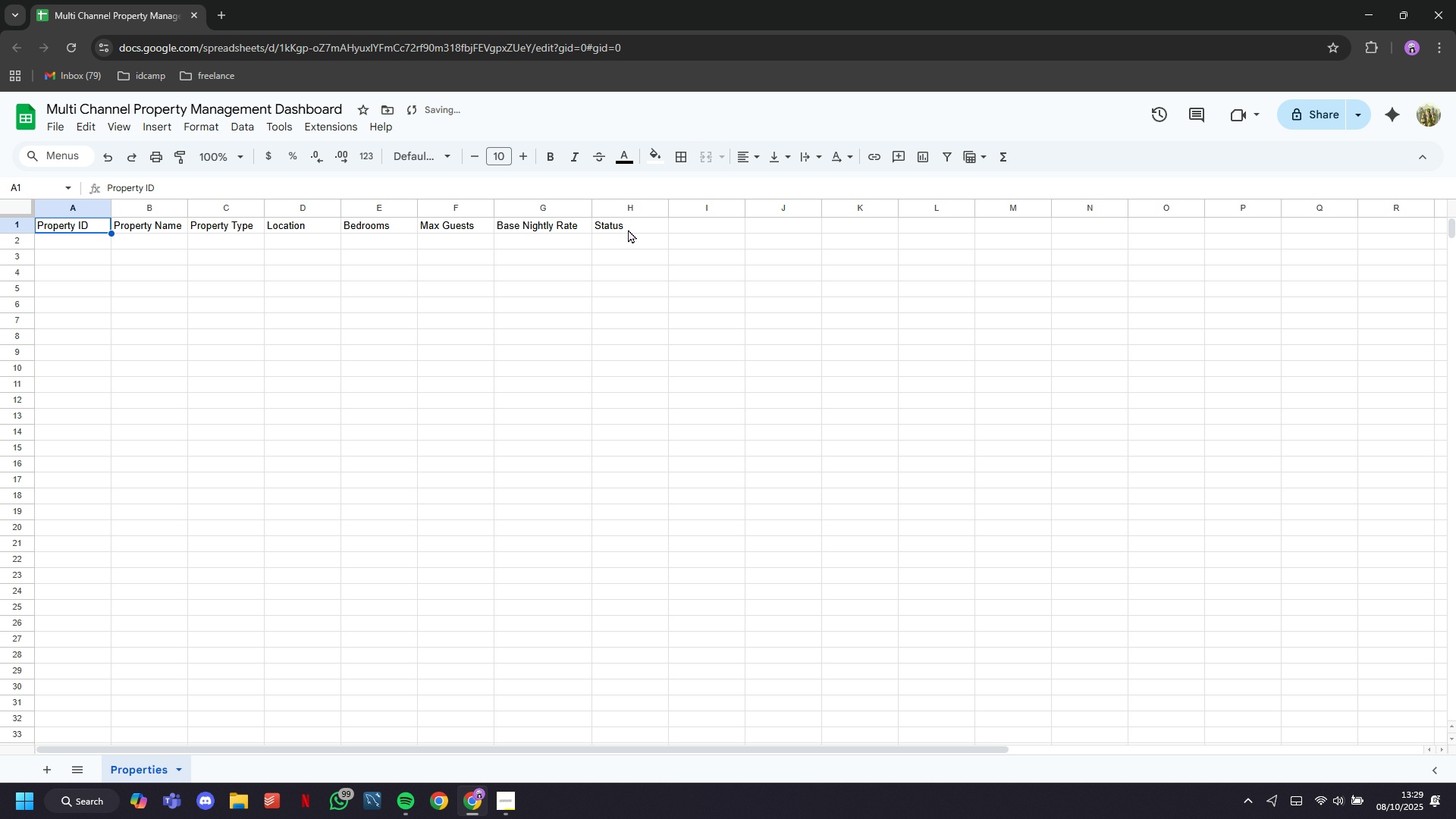 
key(ArrowLeft)
 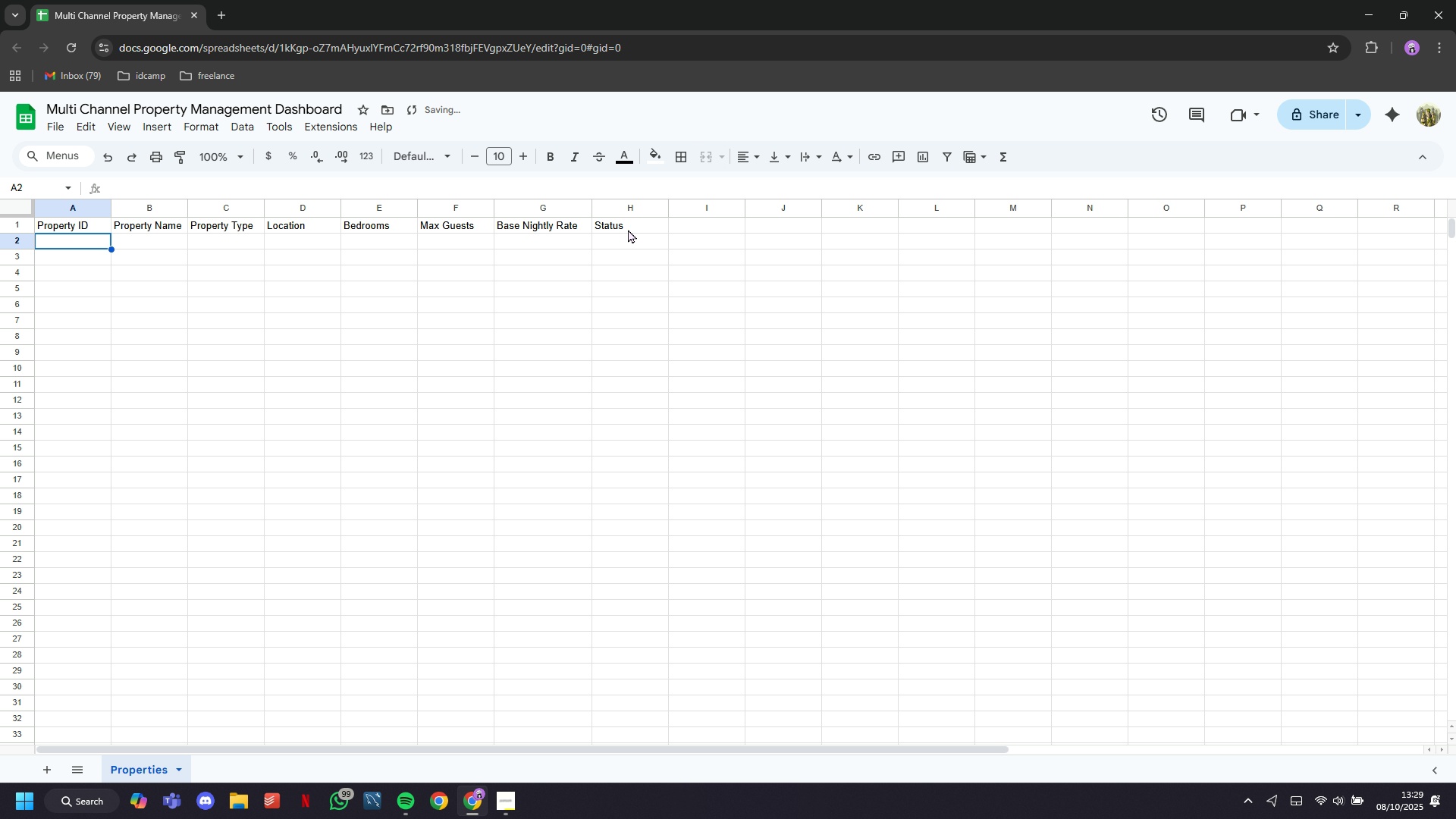 
key(ArrowDown)
 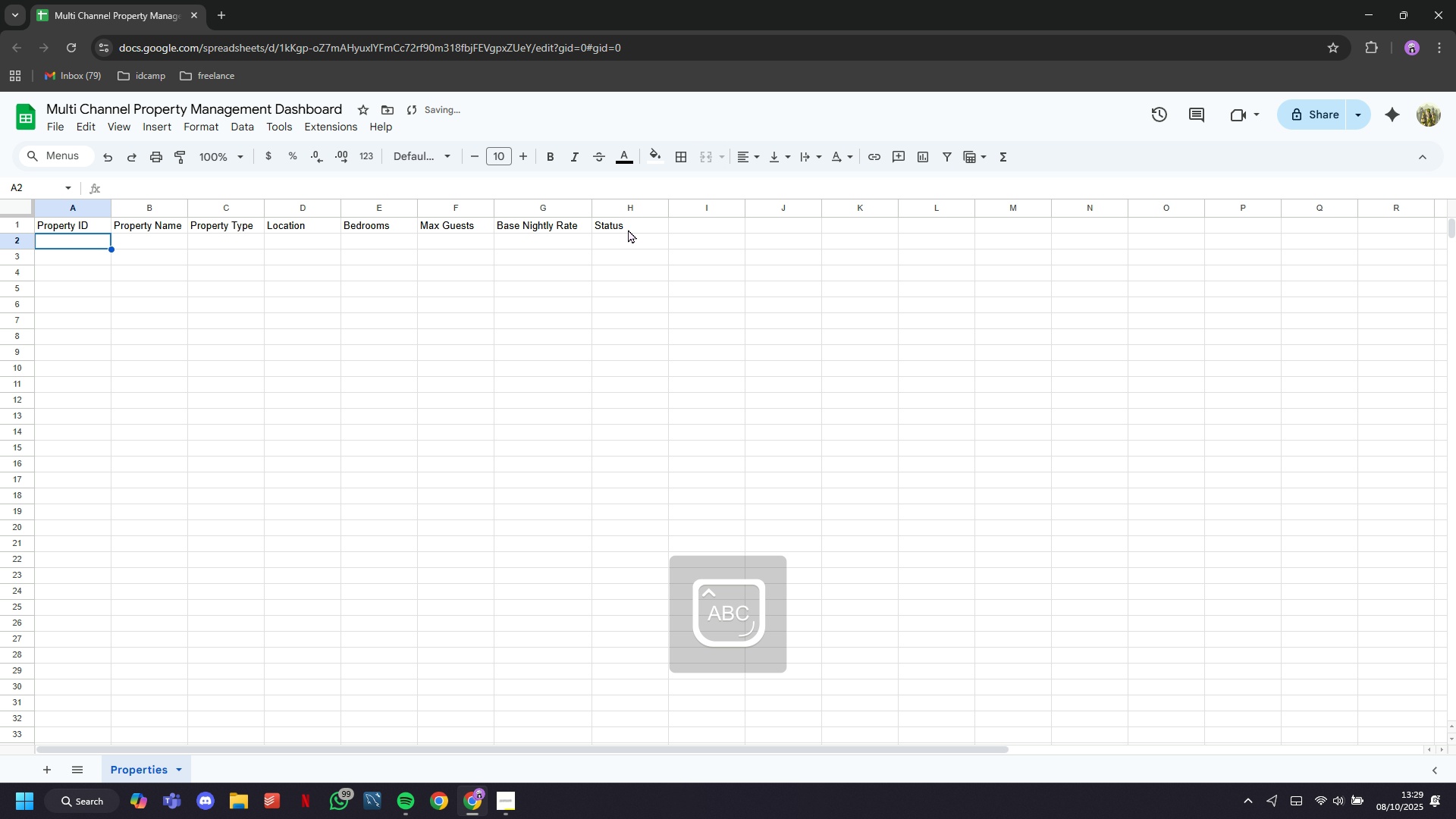 
type(Prop)
key(Backspace)
key(Backspace)
key(Backspace)
key(Backspace)
type(ROP001)
 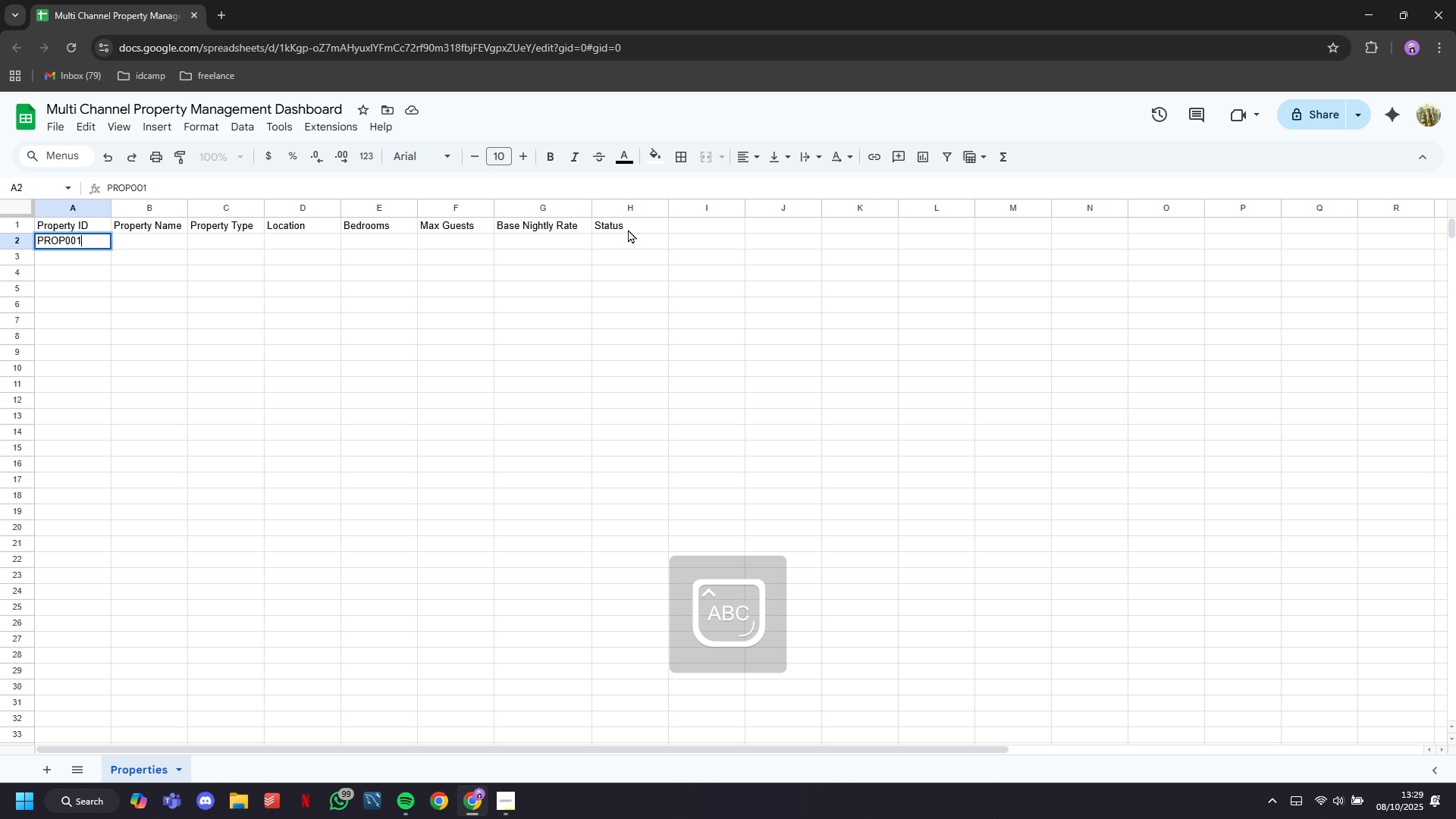 
key(ArrowRight)
 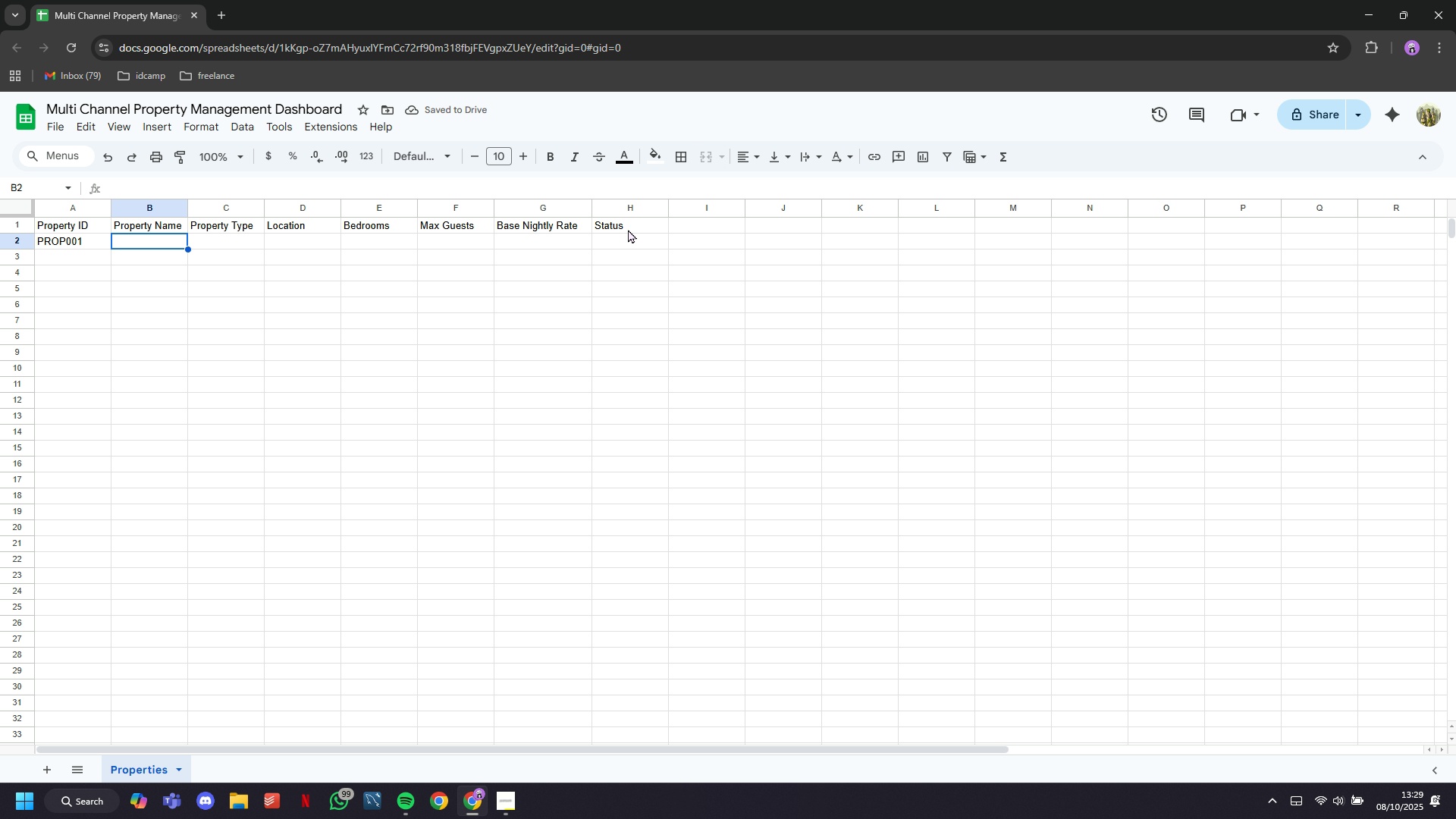 
type(Sunset Beach Villa)
 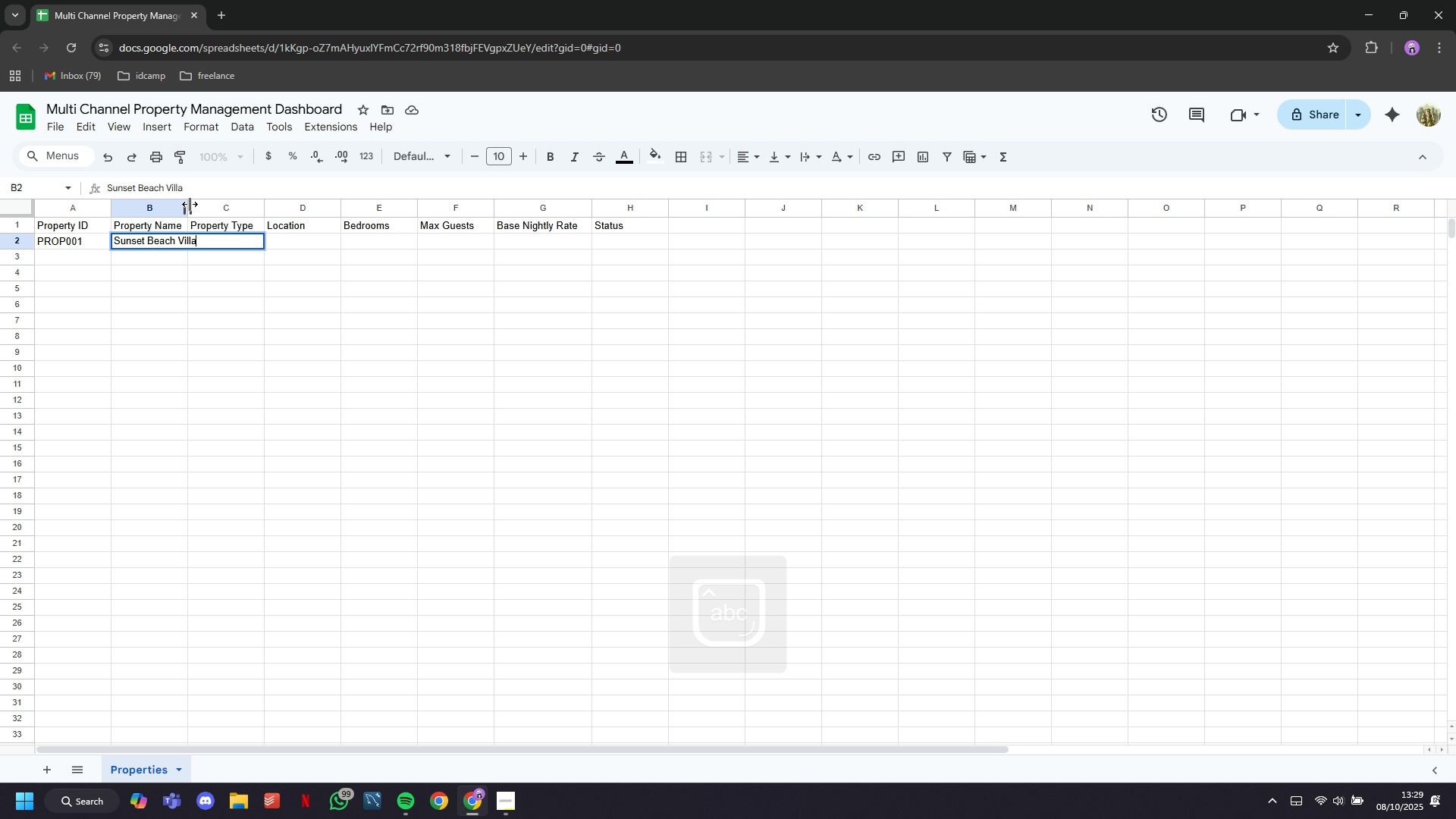 
double_click([190, 206])
 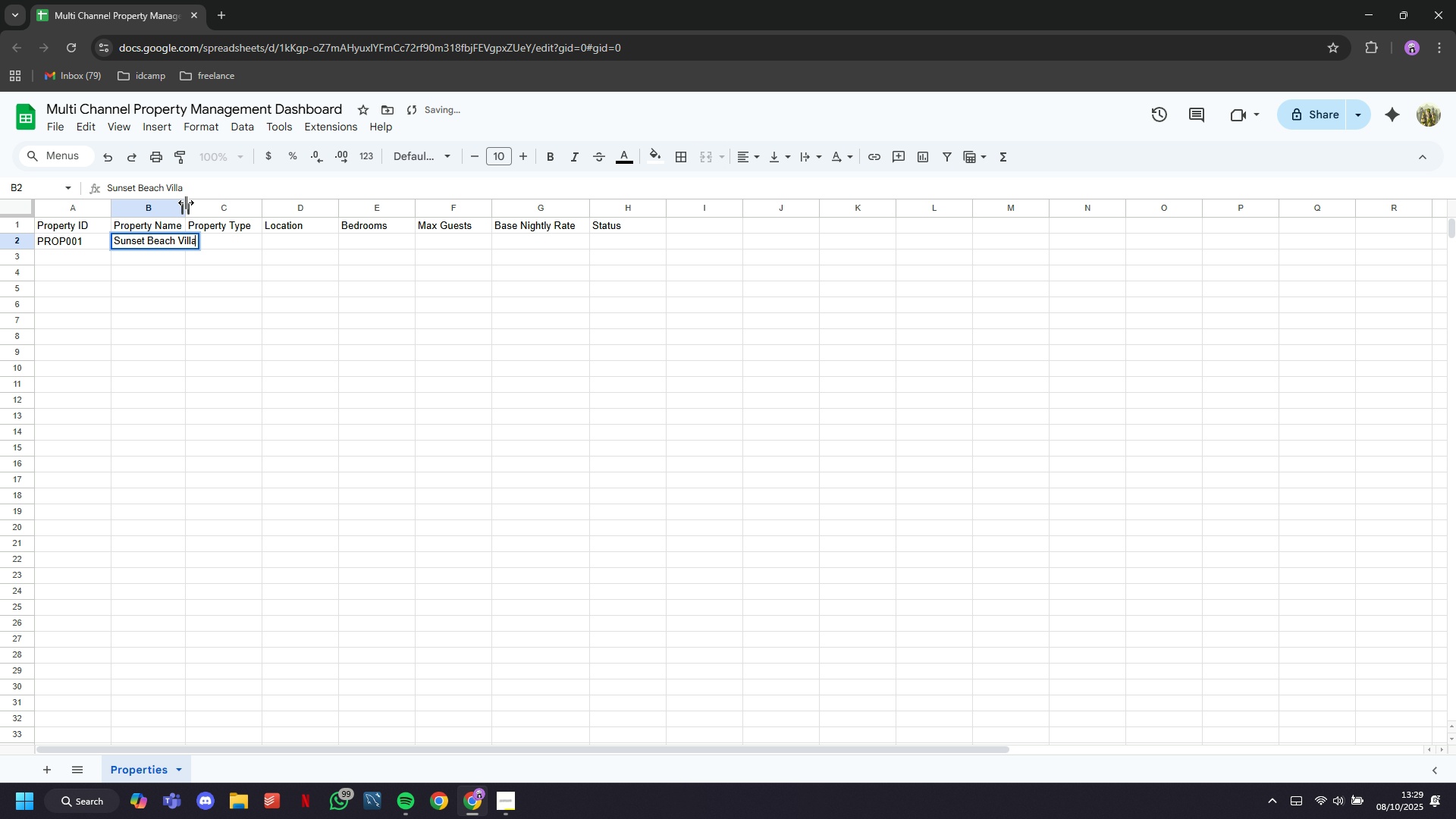 
double_click([186, 202])